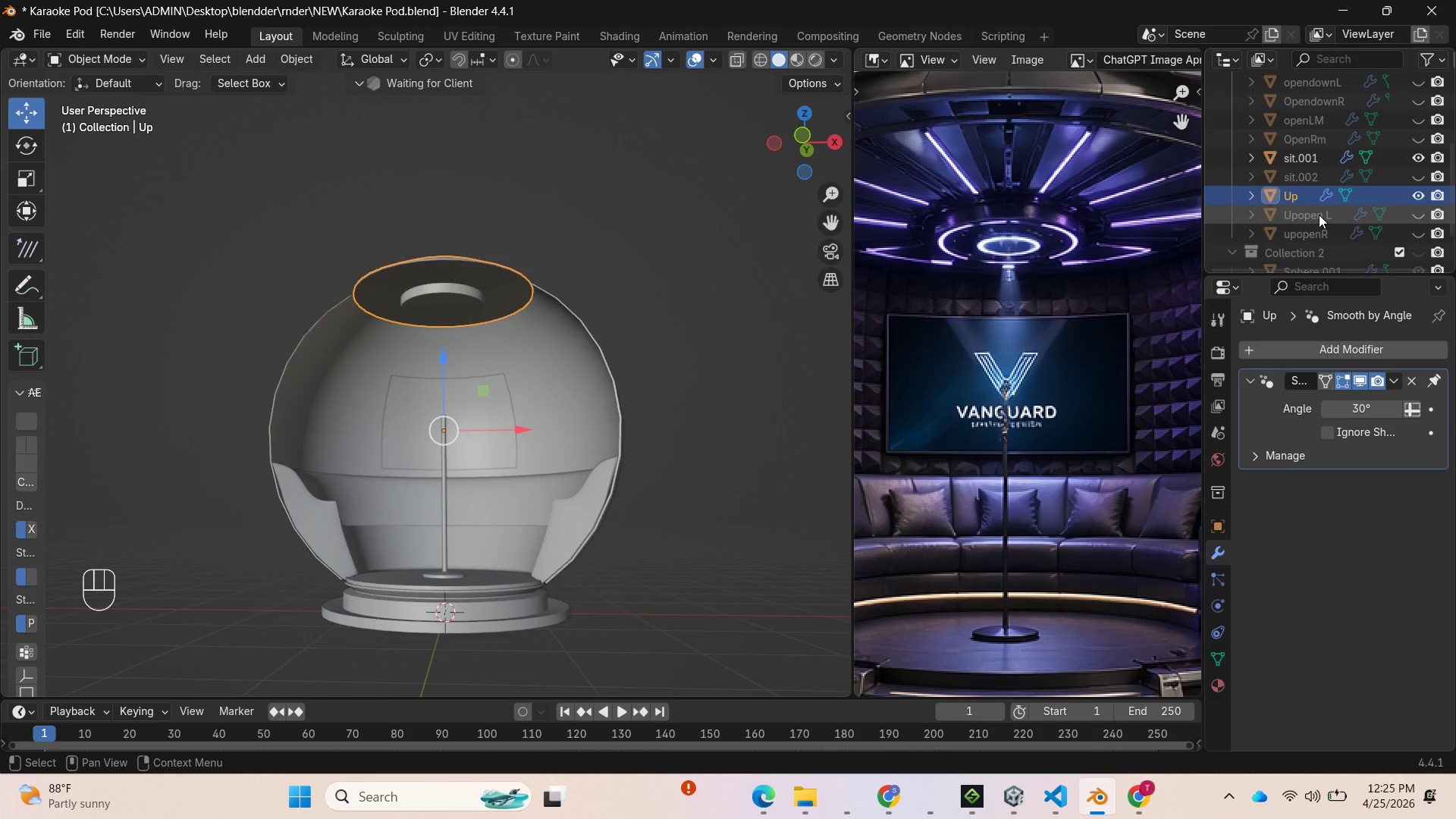 
scroll: coordinate [1321, 209], scroll_direction: up, amount: 4.0
 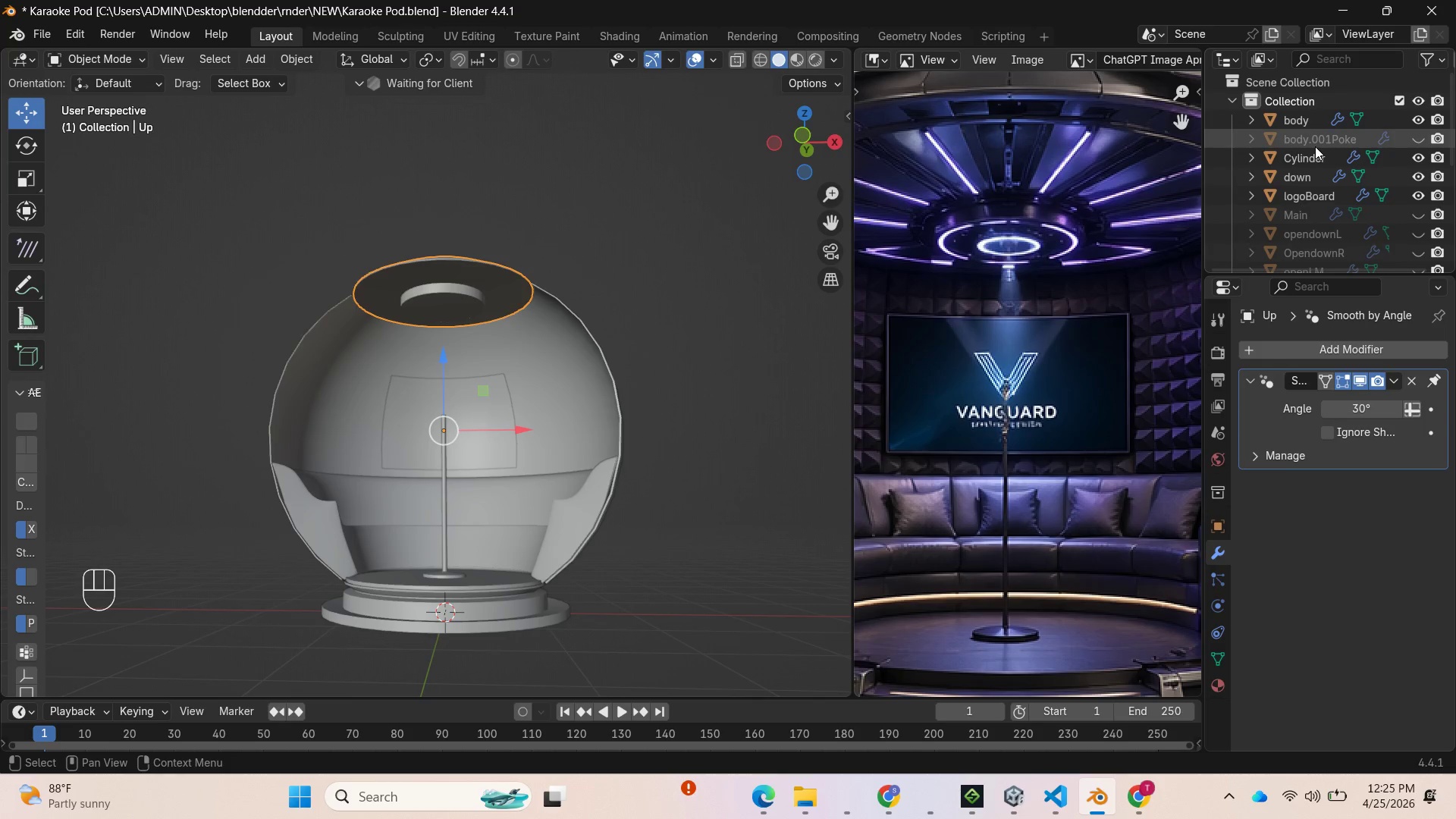 
left_click([1315, 146])
 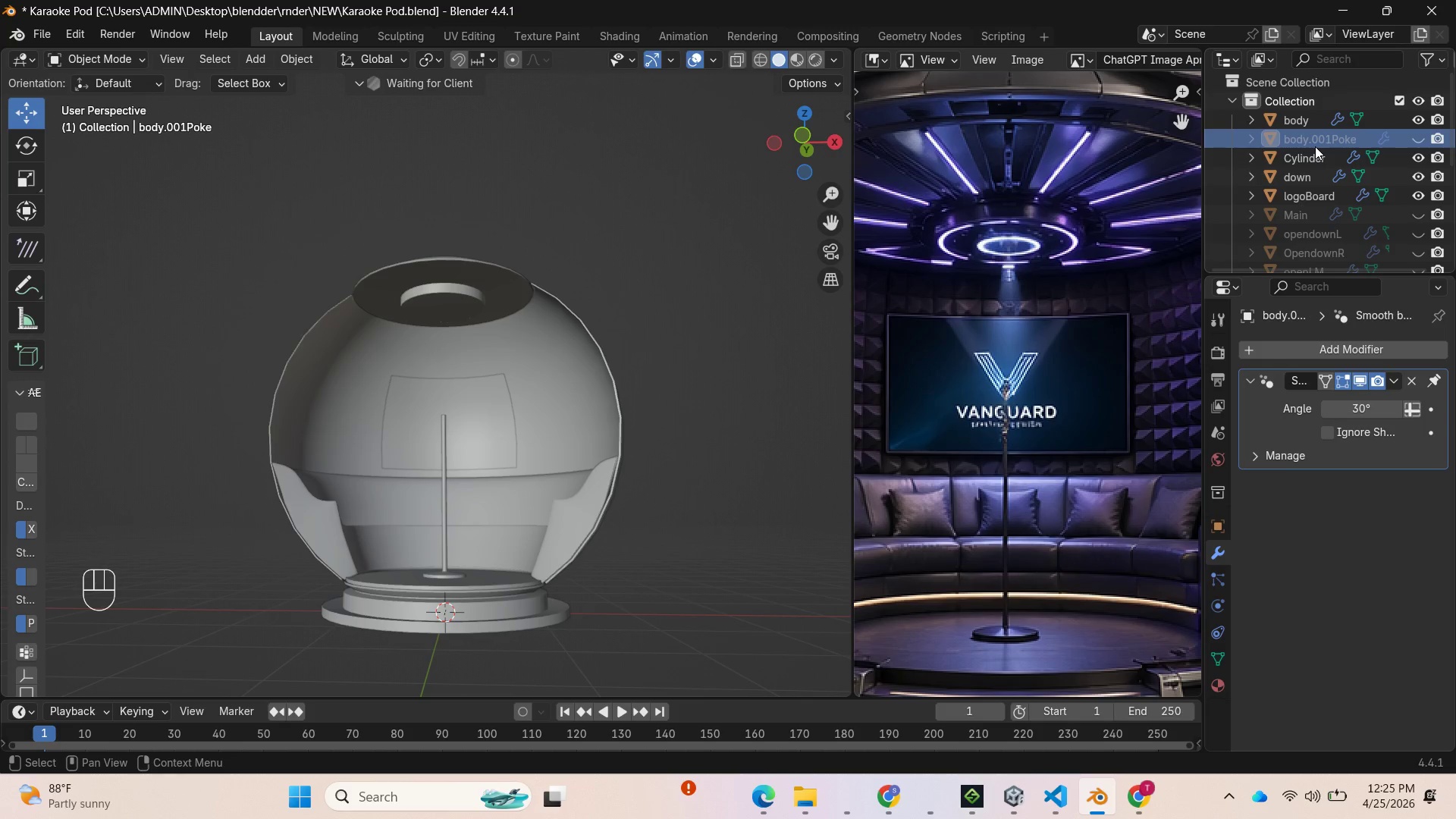 
wait(12.81)
 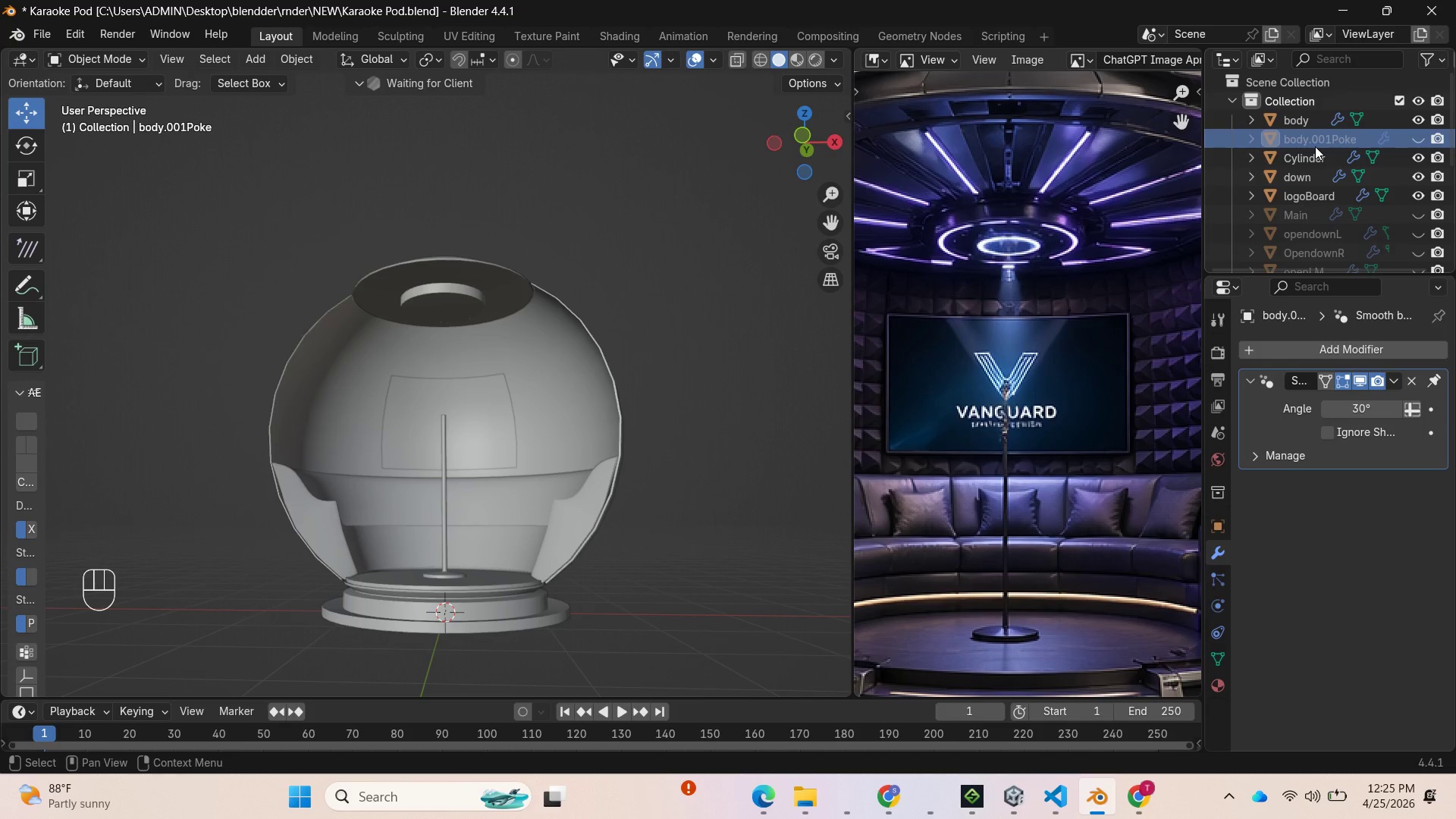 
left_click([930, 787])